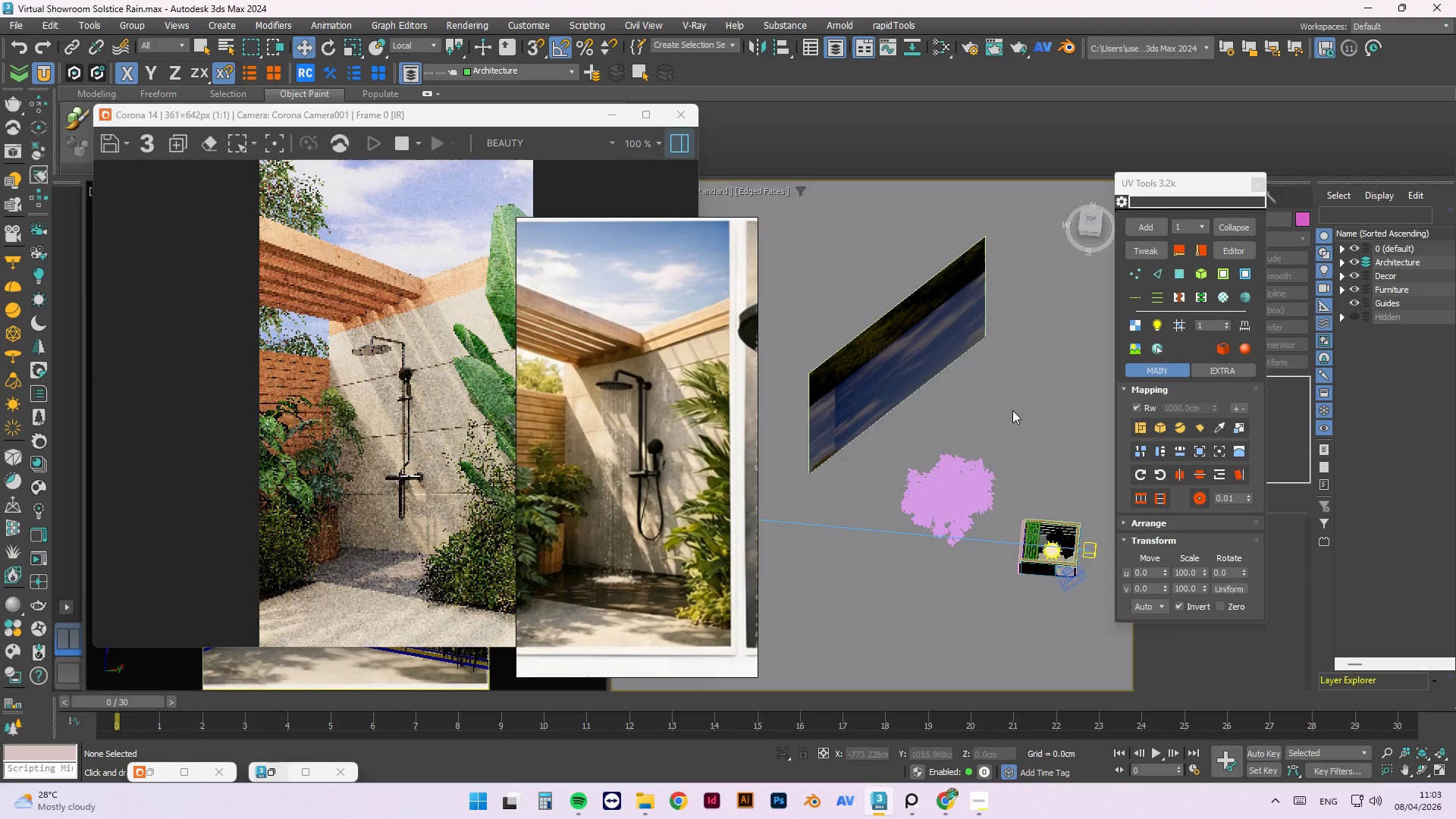 
key(Control+ControlLeft)
 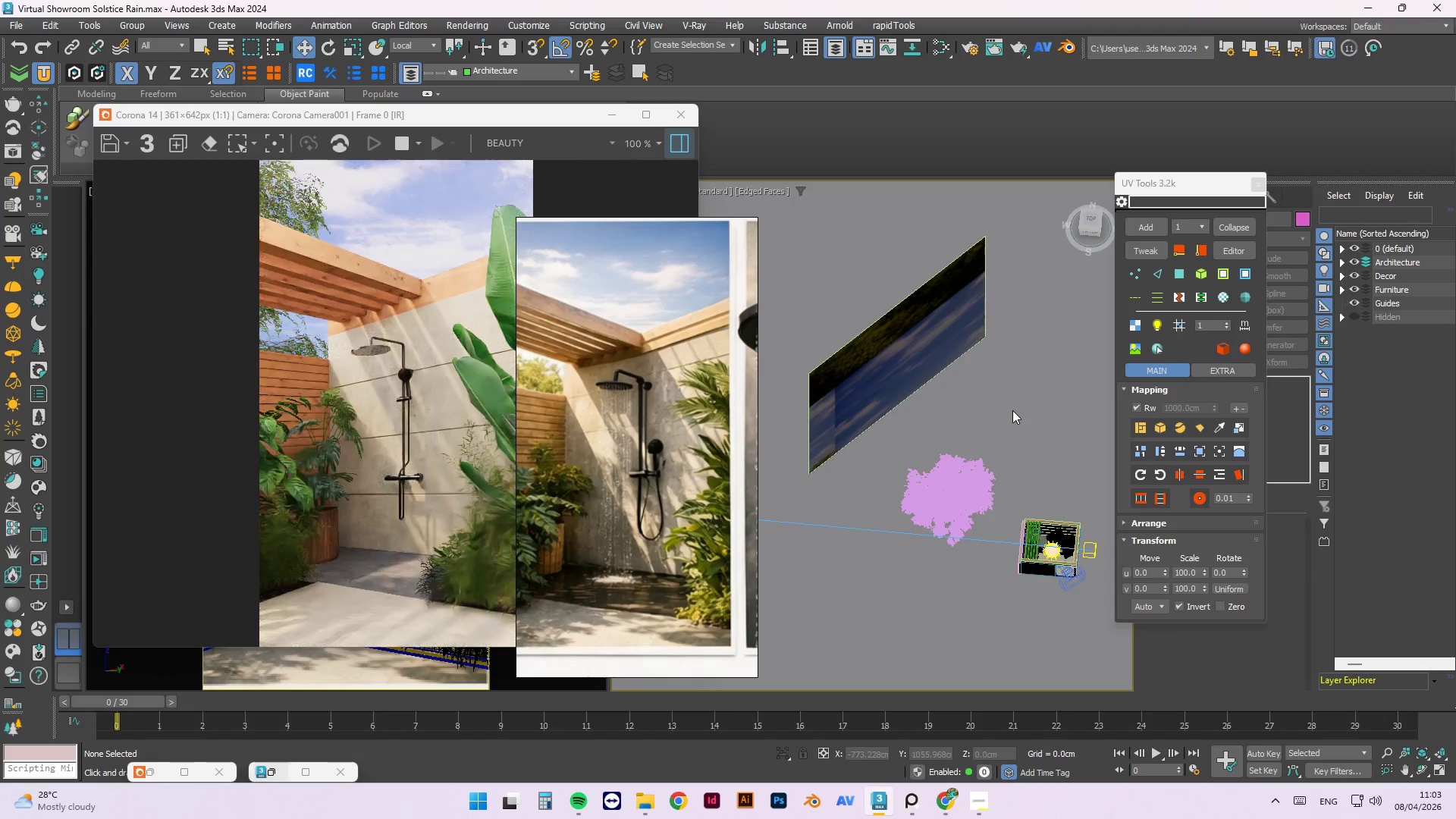 
key(Control+S)
 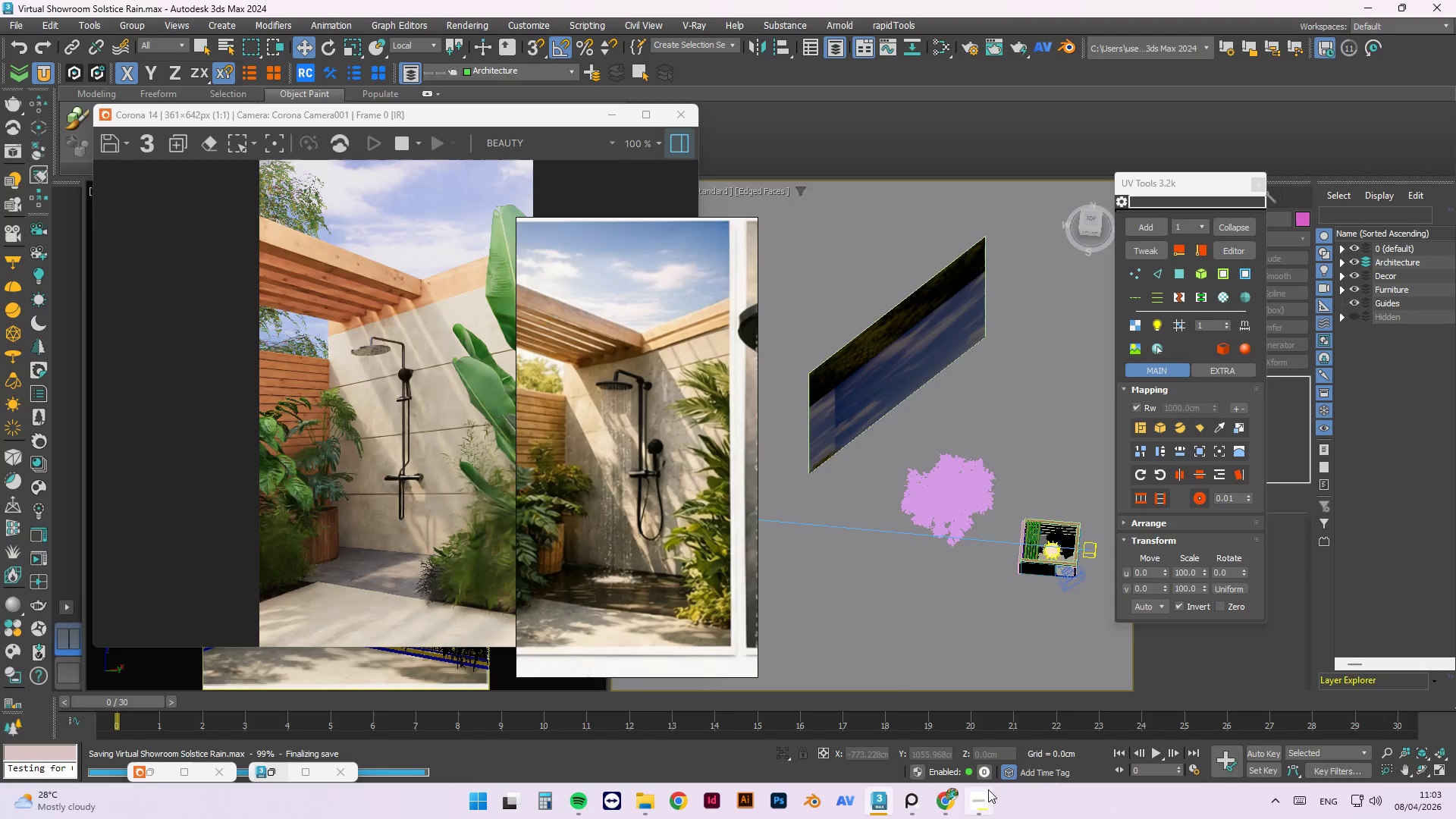 
left_click([991, 802])